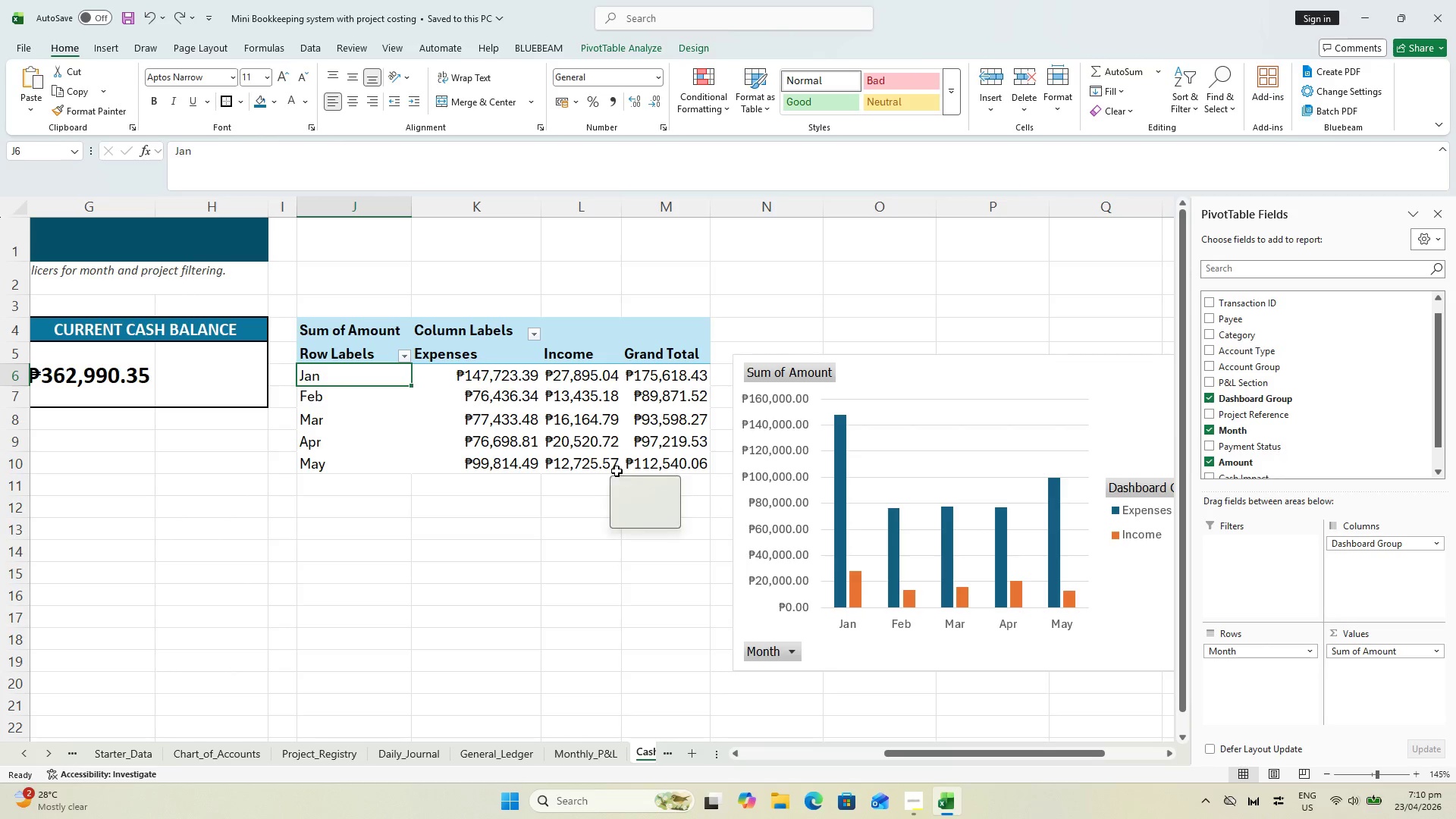 
mouse_move([604, 482])
 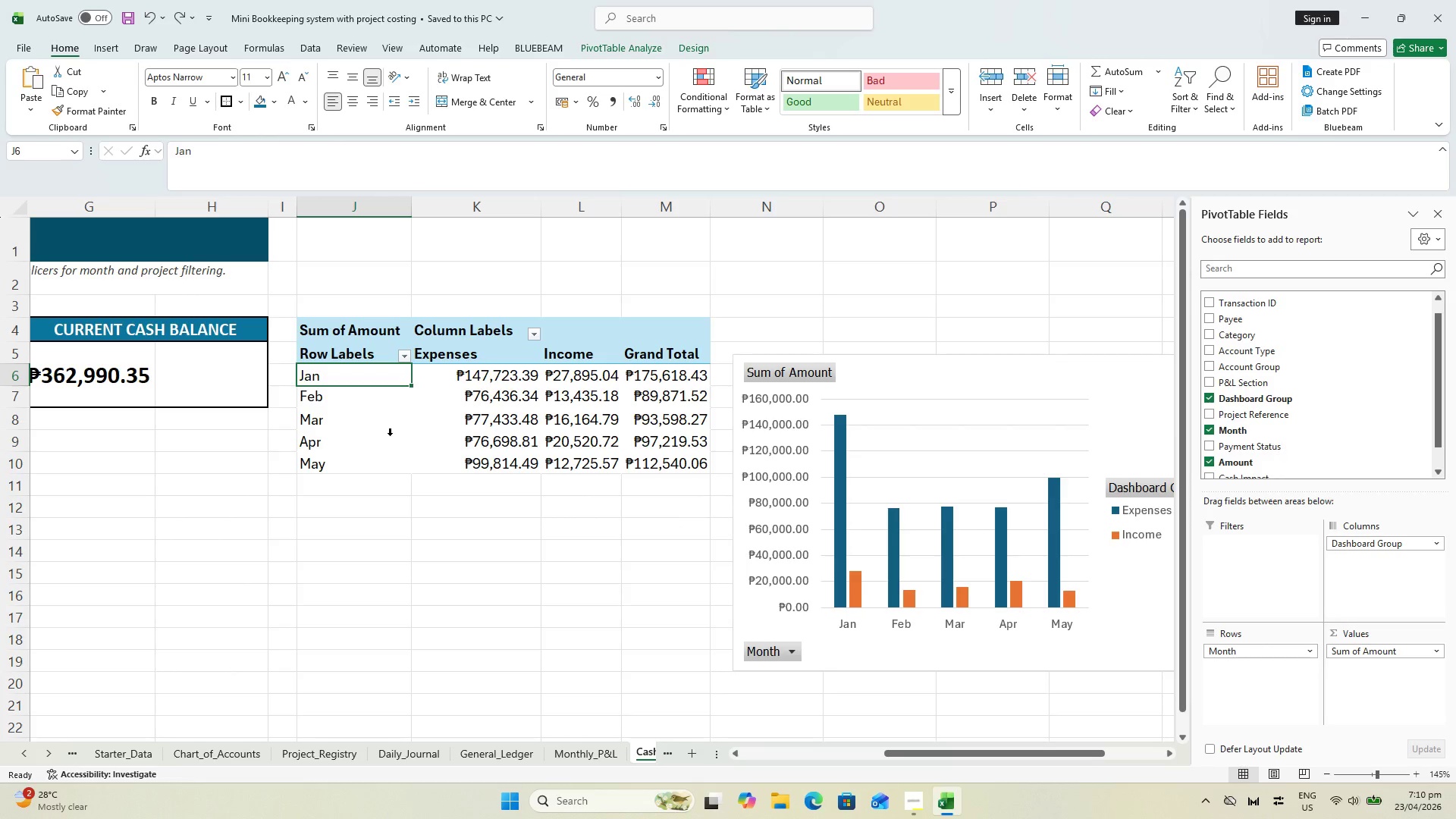 
key(Control+ControlLeft)
 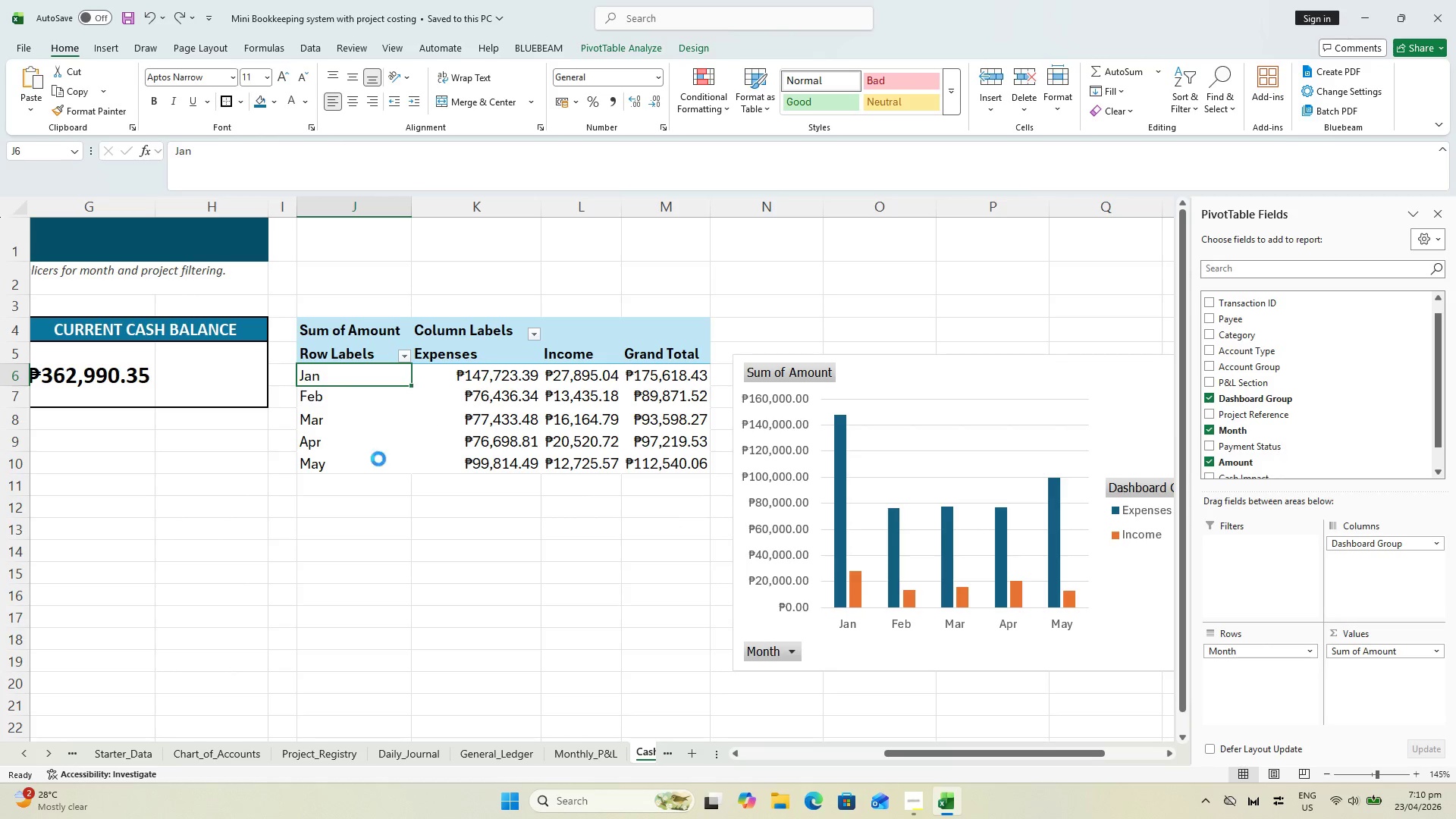 
key(Control+S)
 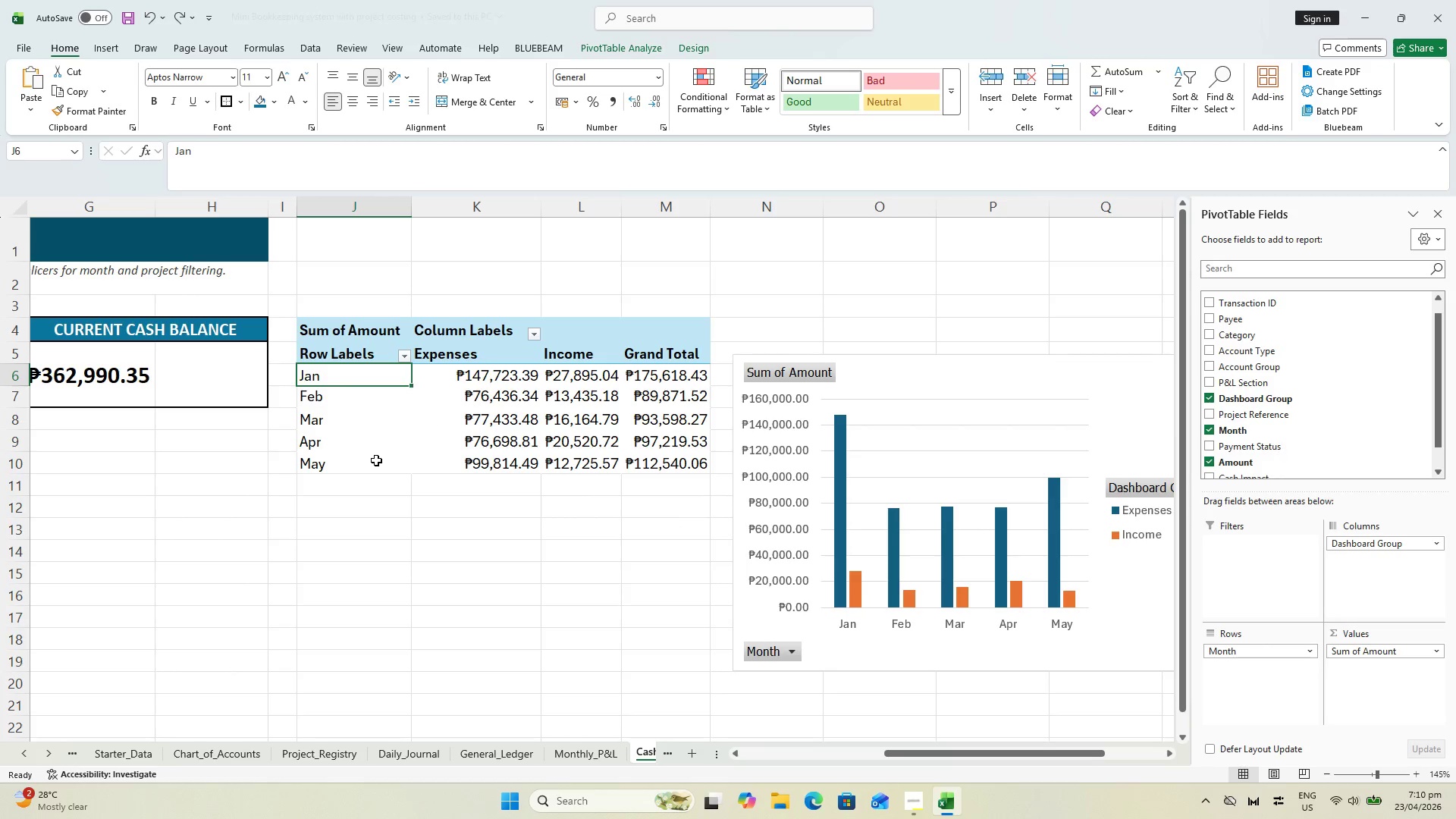 
key(Alt+AltLeft)
 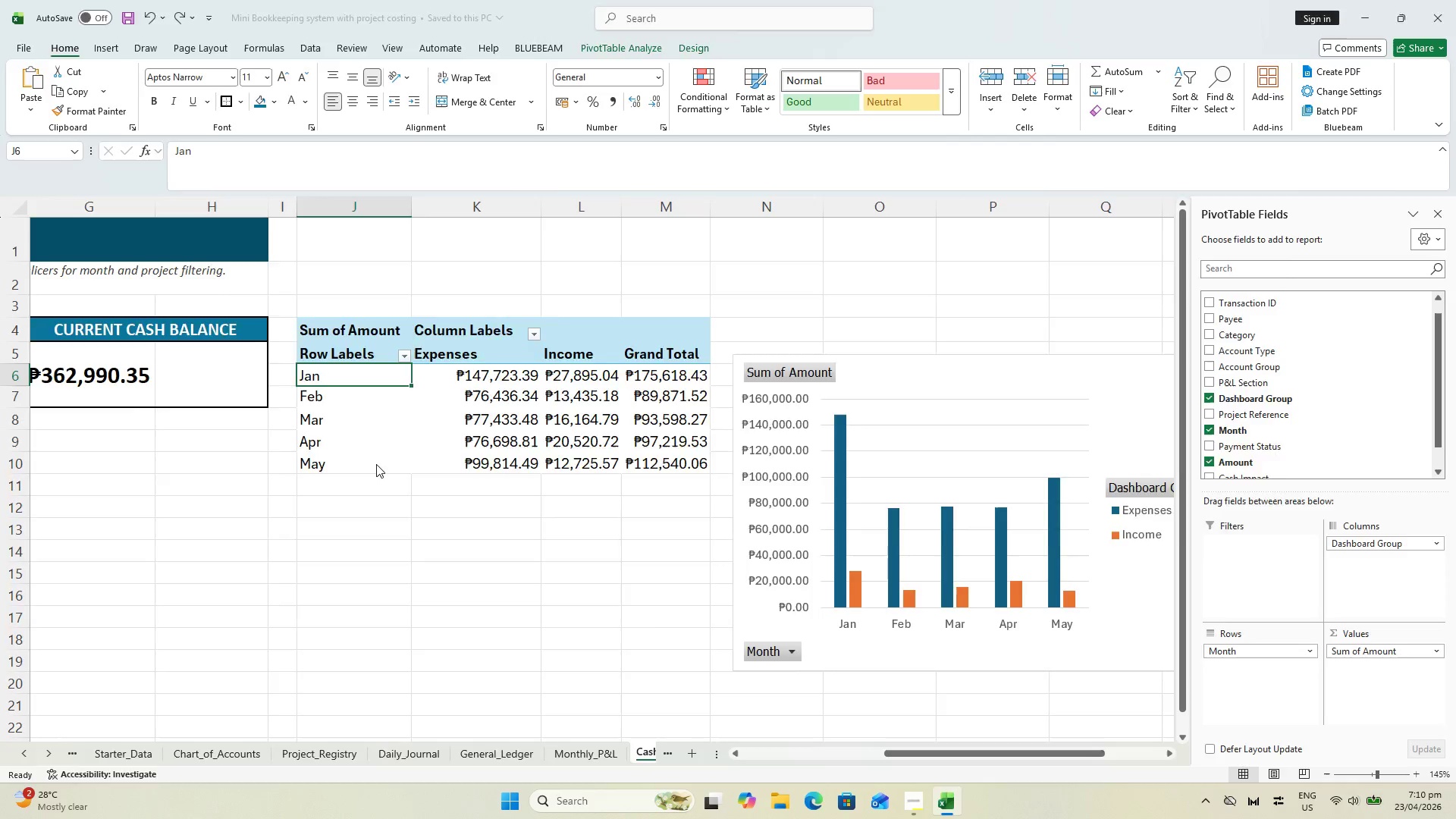 
key(Alt+Tab)